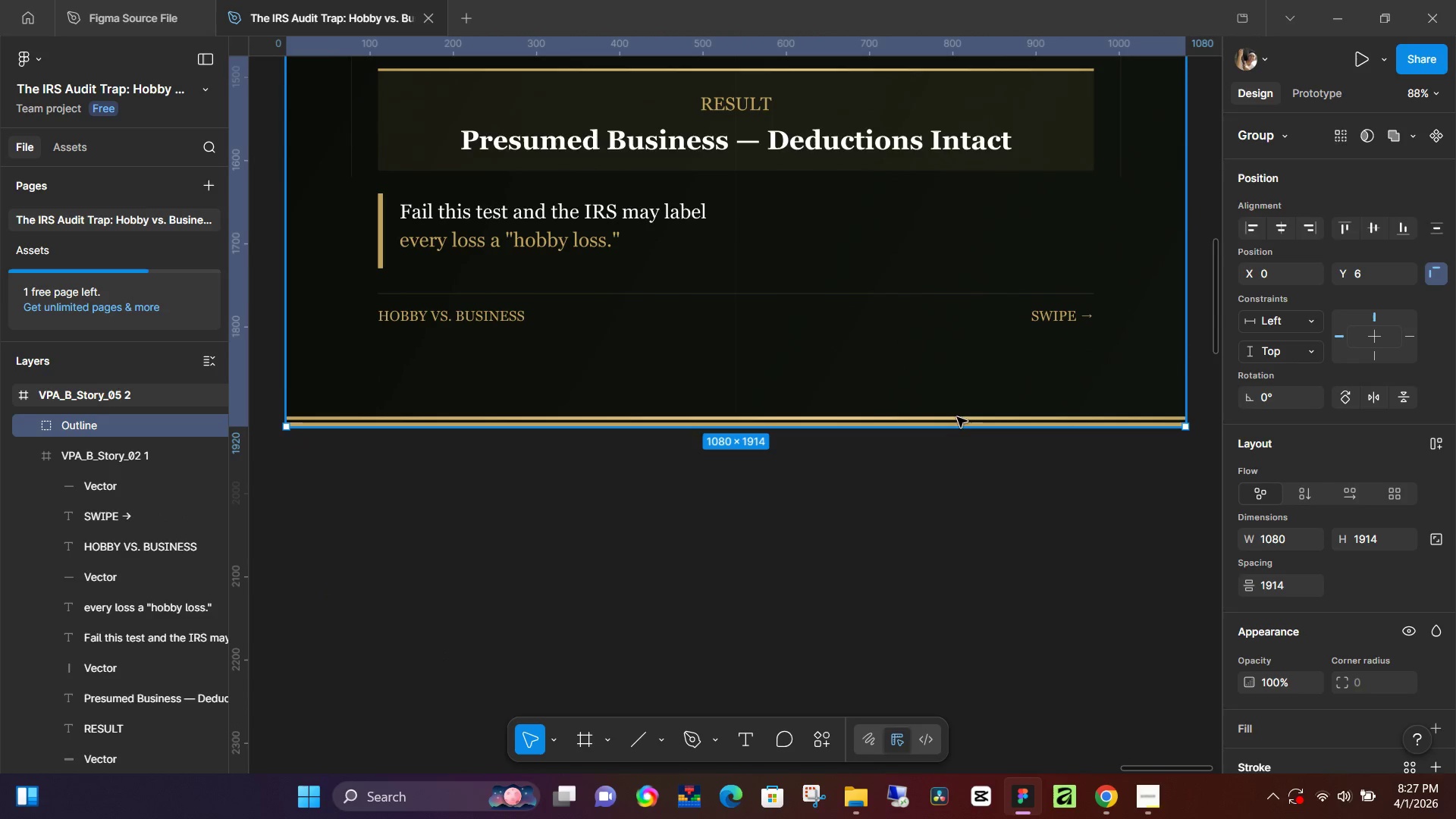 
left_click([959, 416])
 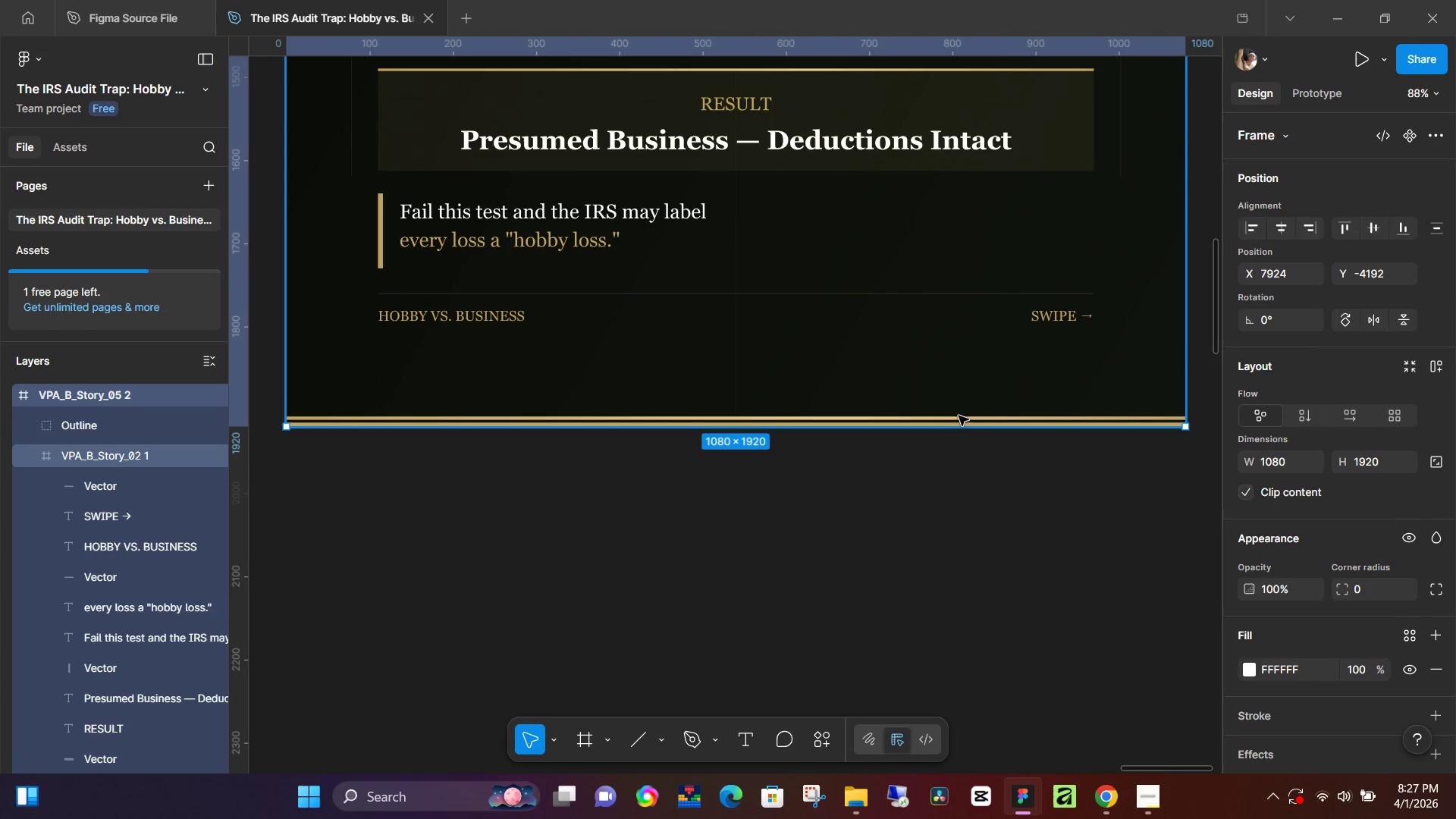 
double_click([959, 416])
 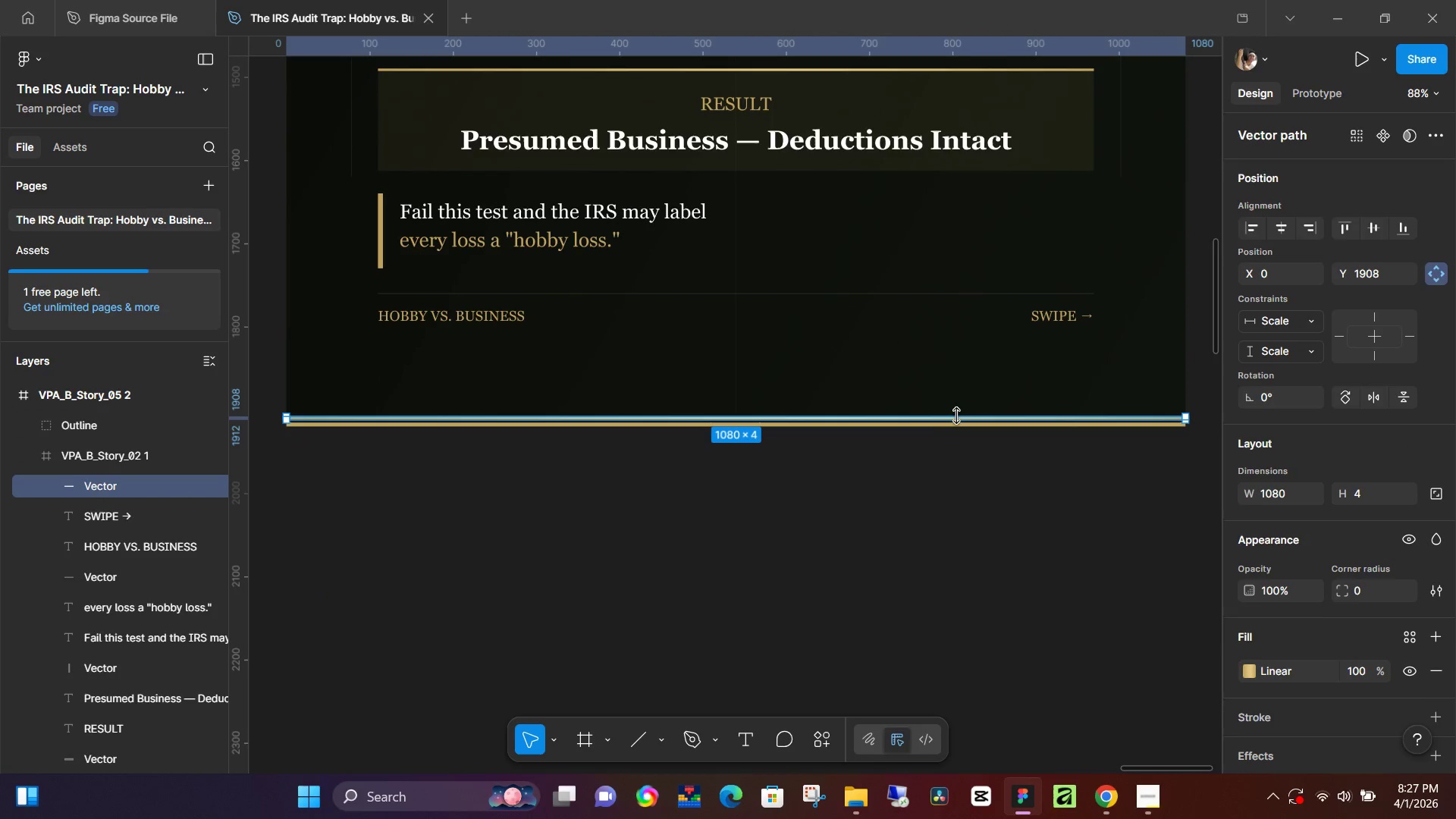 
key(Backspace)
 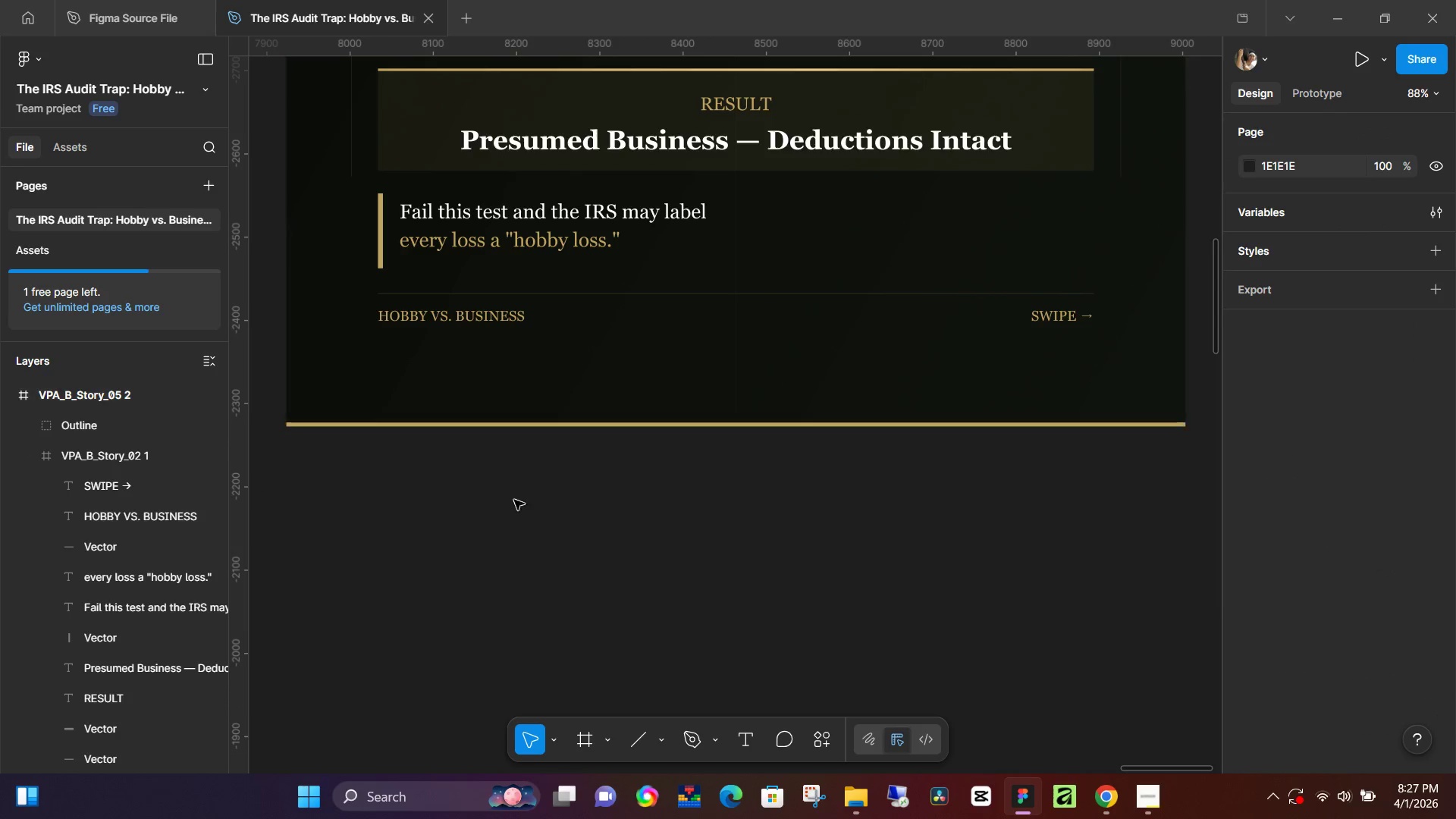 
hold_key(key=ControlLeft, duration=1.14)
scroll: coordinate [513, 494], scroll_direction: down, amount: 16.0
 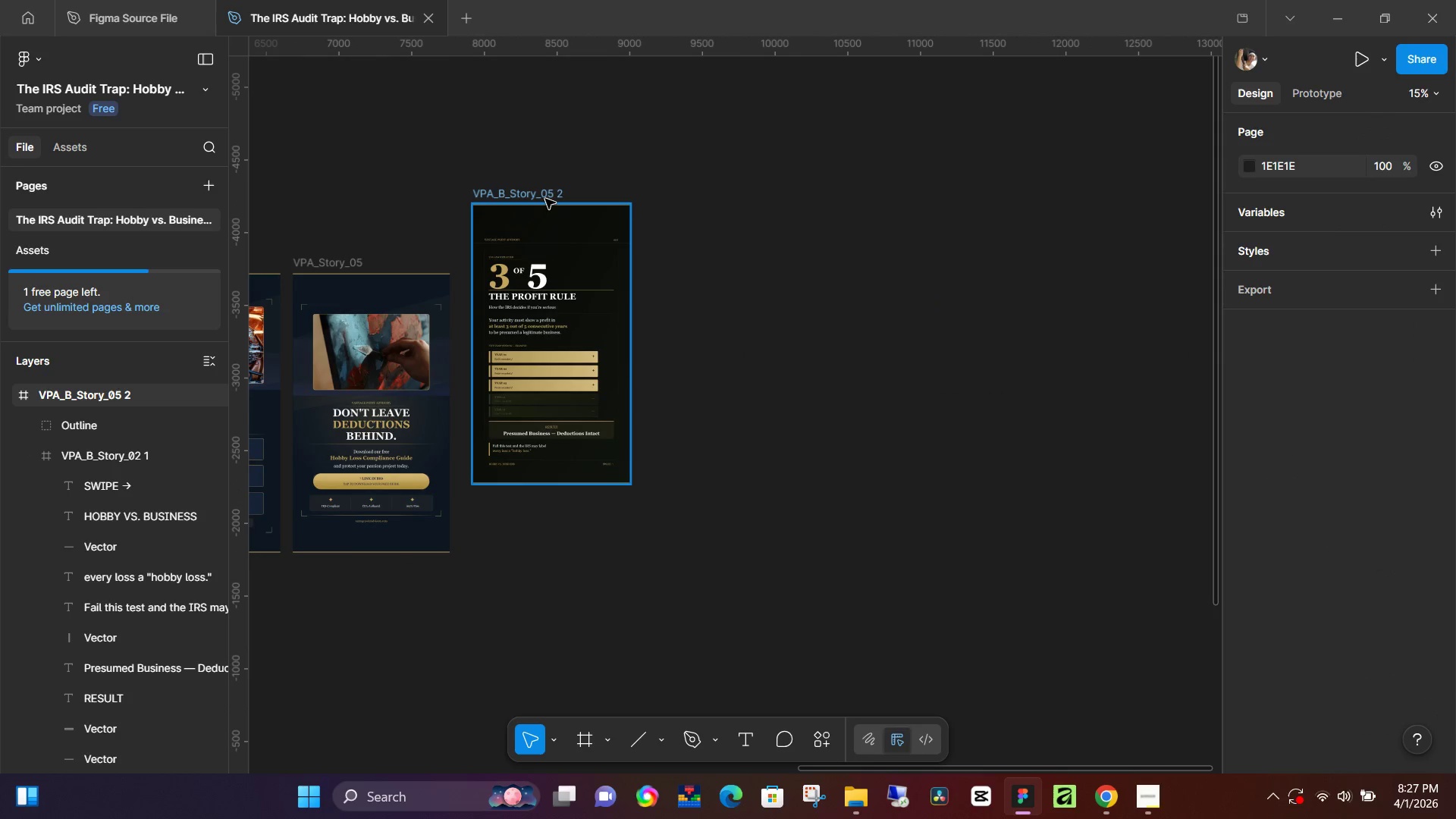 
left_click_drag(start_coordinate=[545, 196], to_coordinate=[559, 266])
 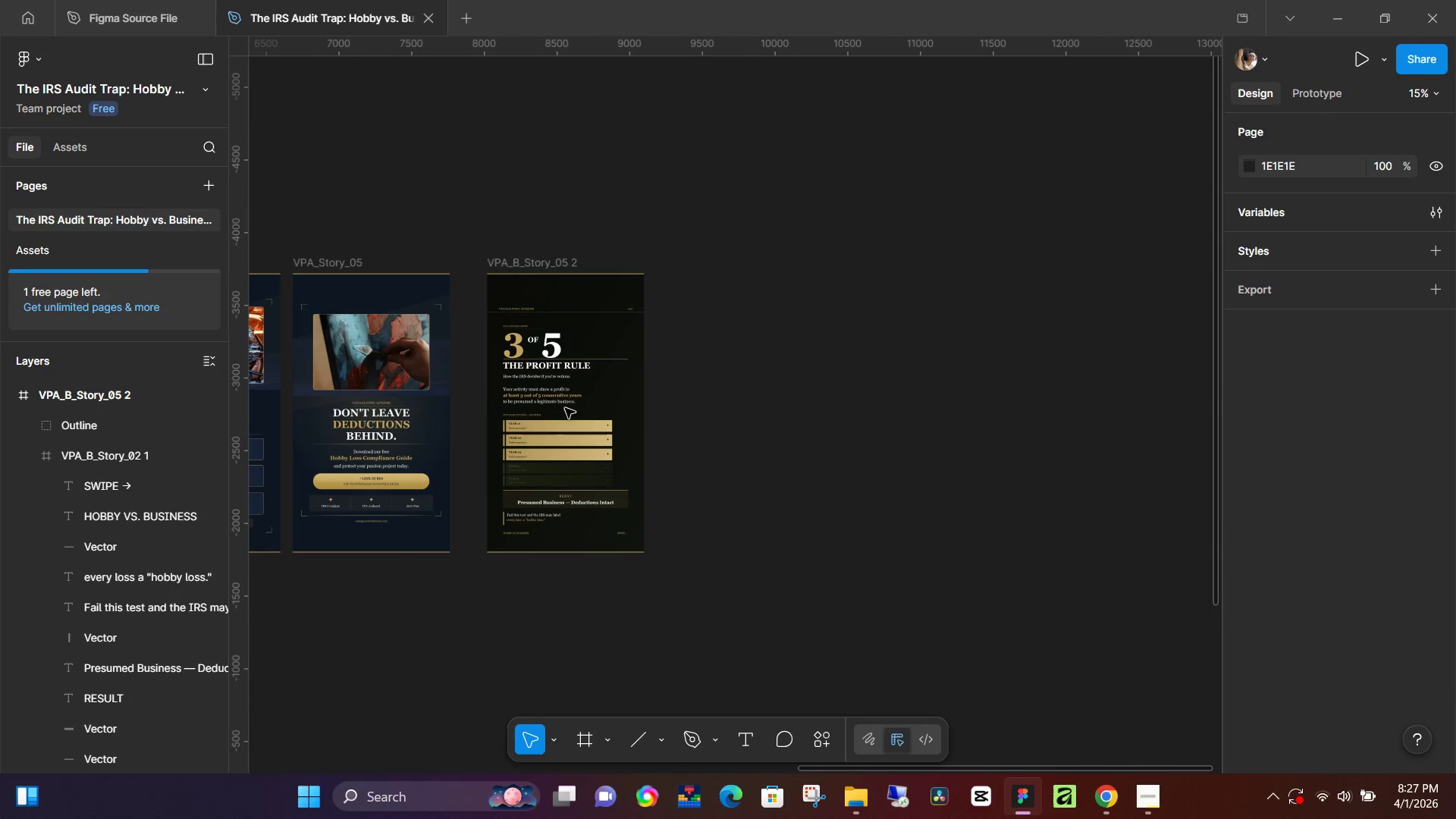 
hold_key(key=ControlLeft, duration=0.72)
scroll: coordinate [498, 469], scroll_direction: up, amount: 7.0
 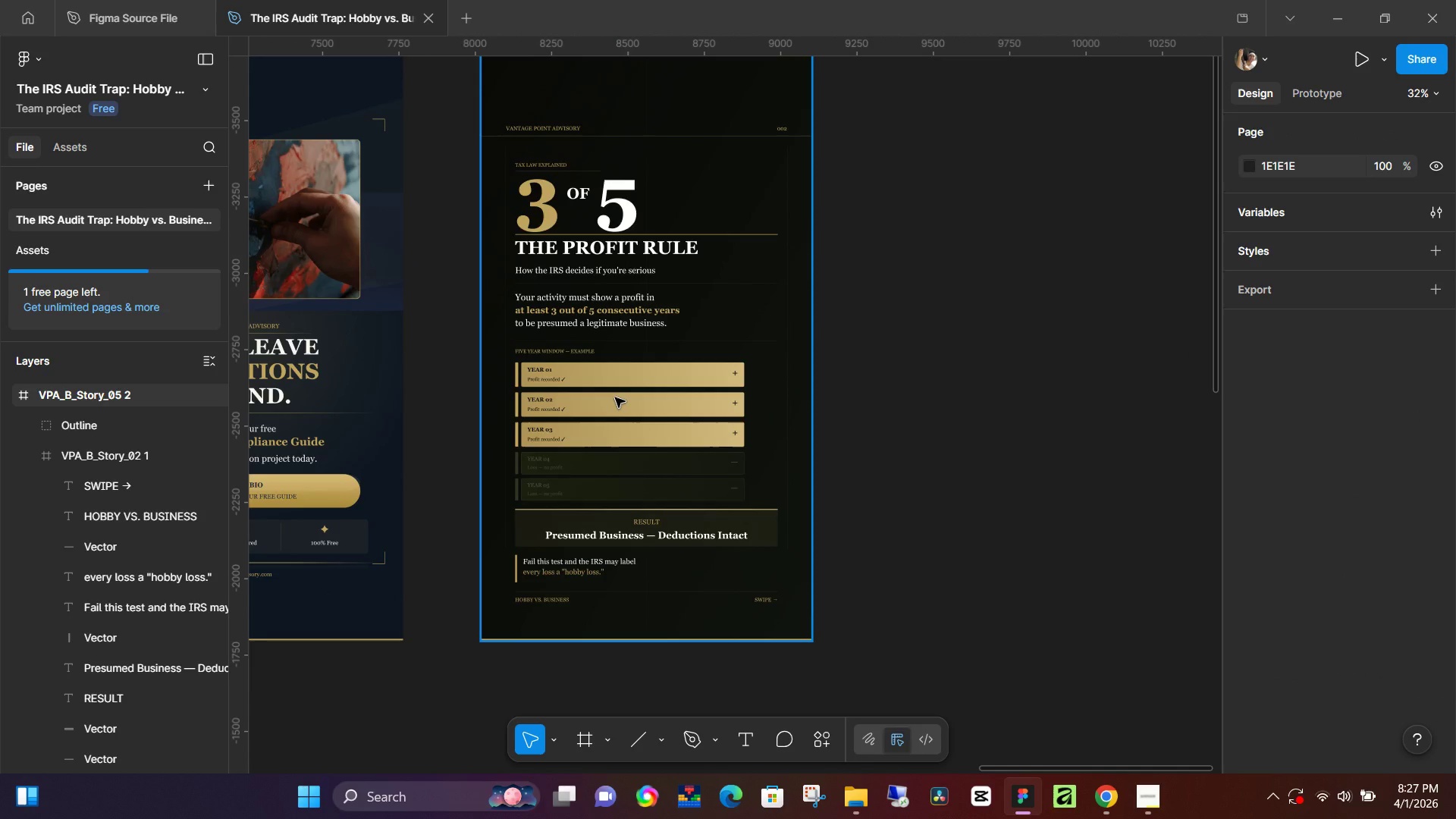 
key(Alt+AltLeft)
 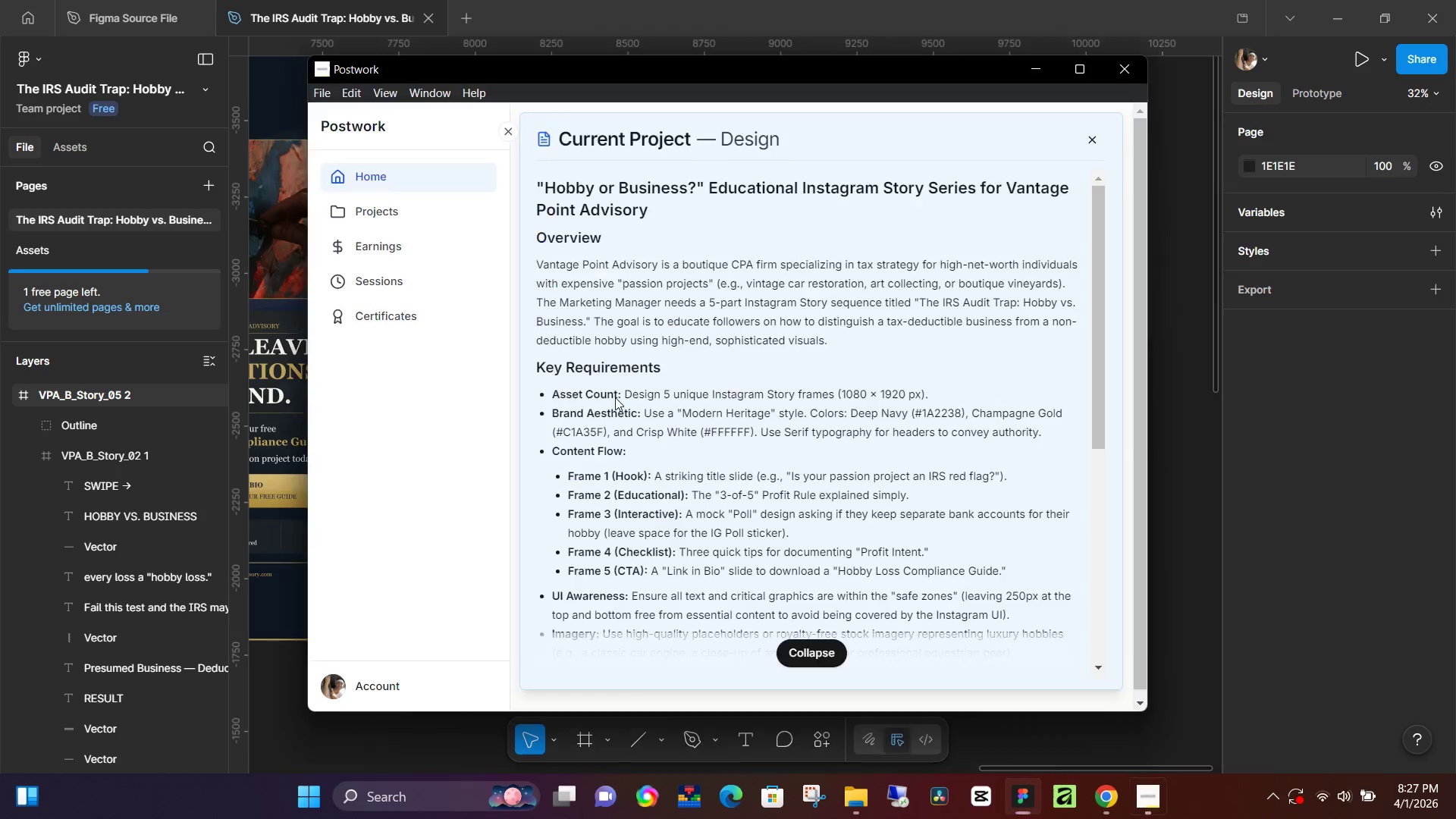 
key(Alt+Tab)